 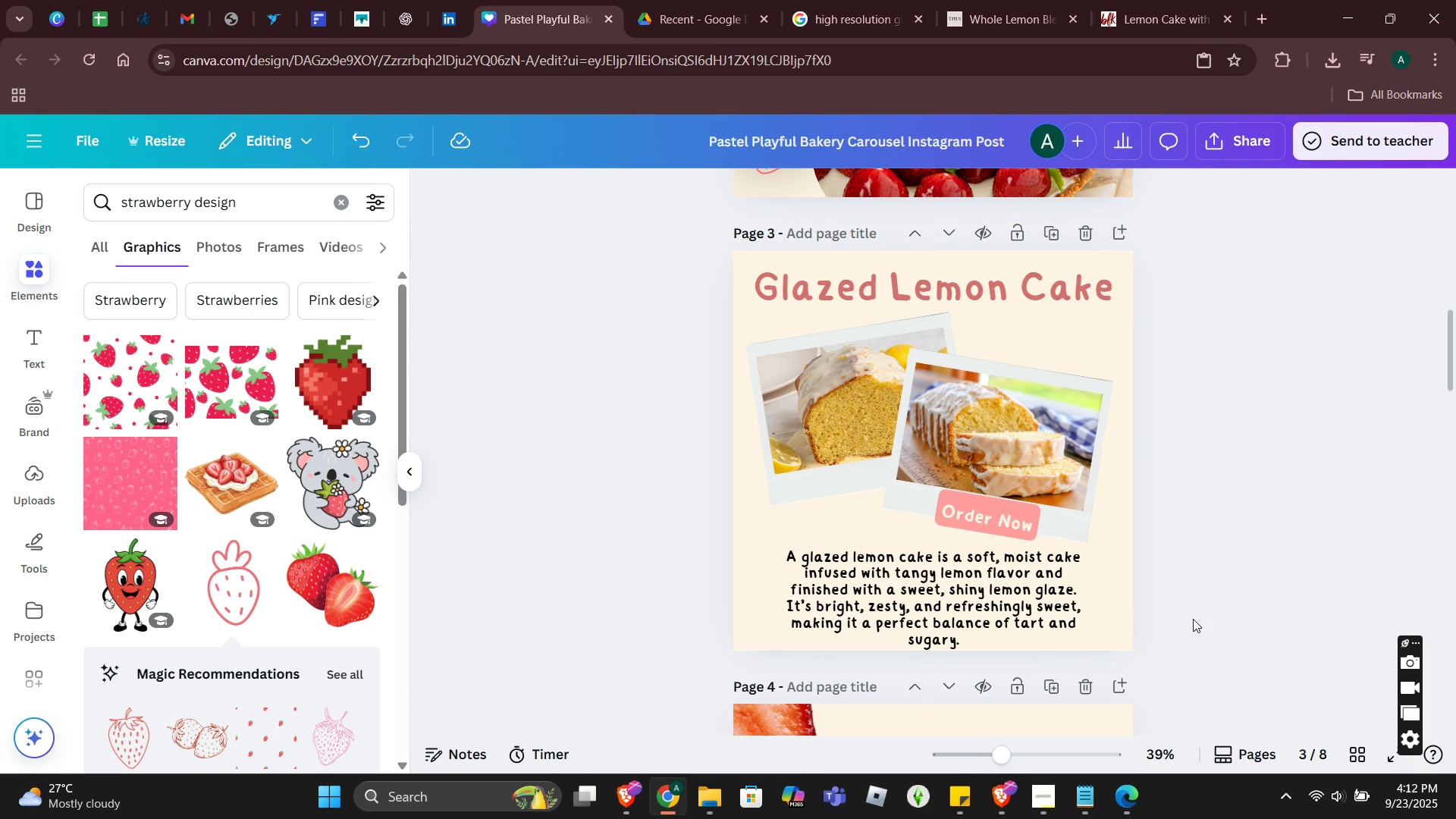 
left_click([985, 602])
 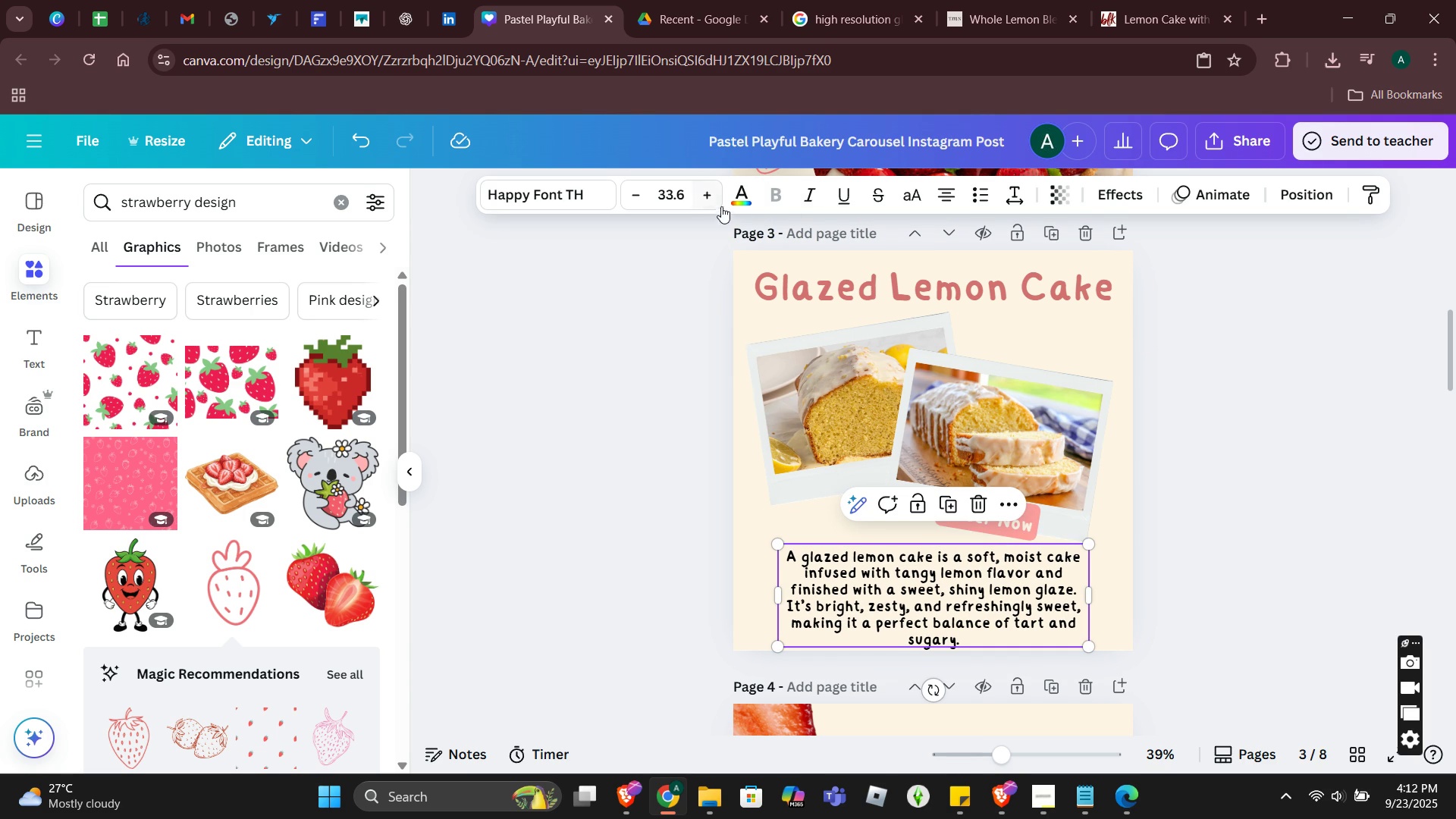 
left_click([736, 202])
 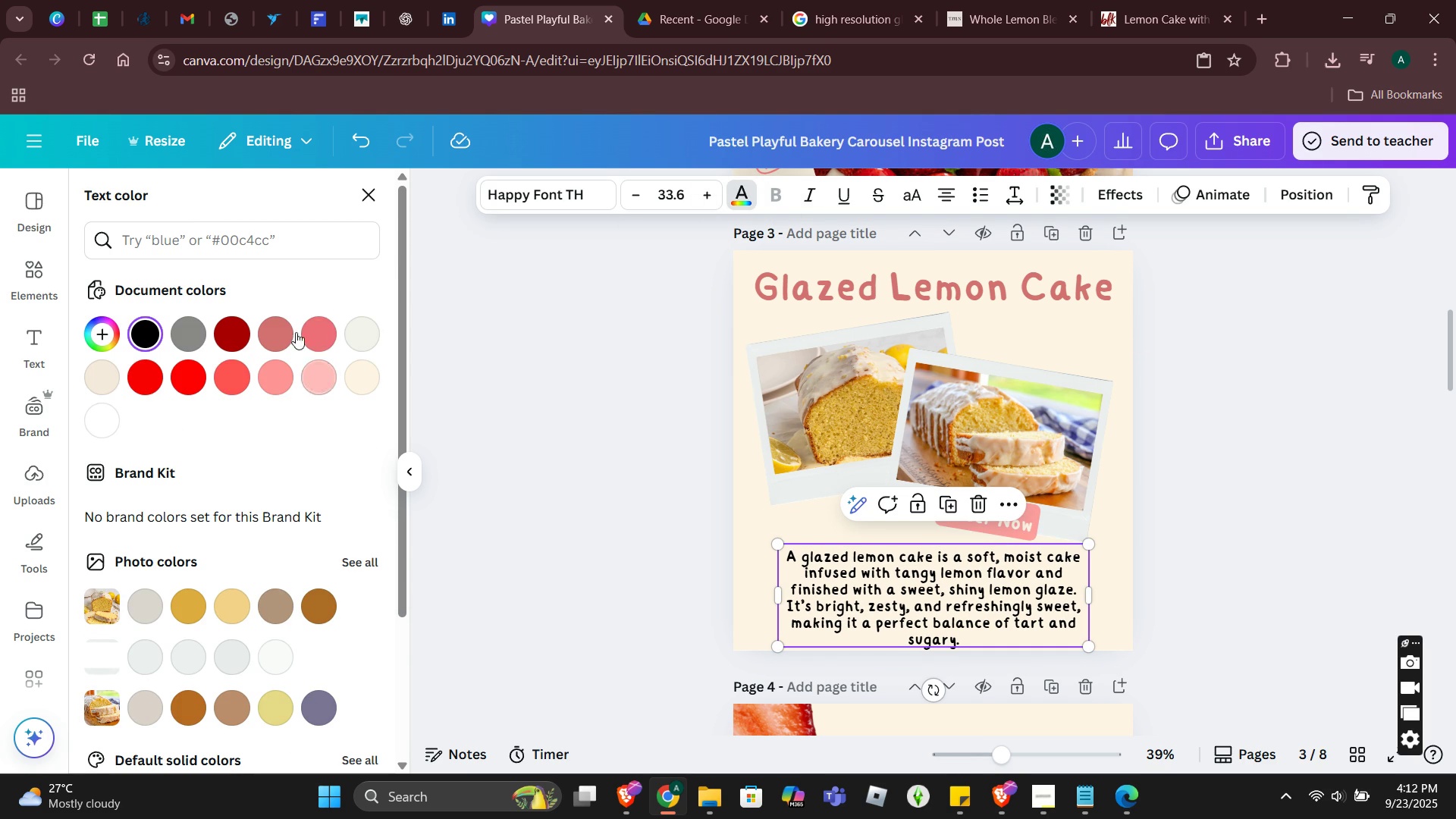 
left_click([284, 334])
 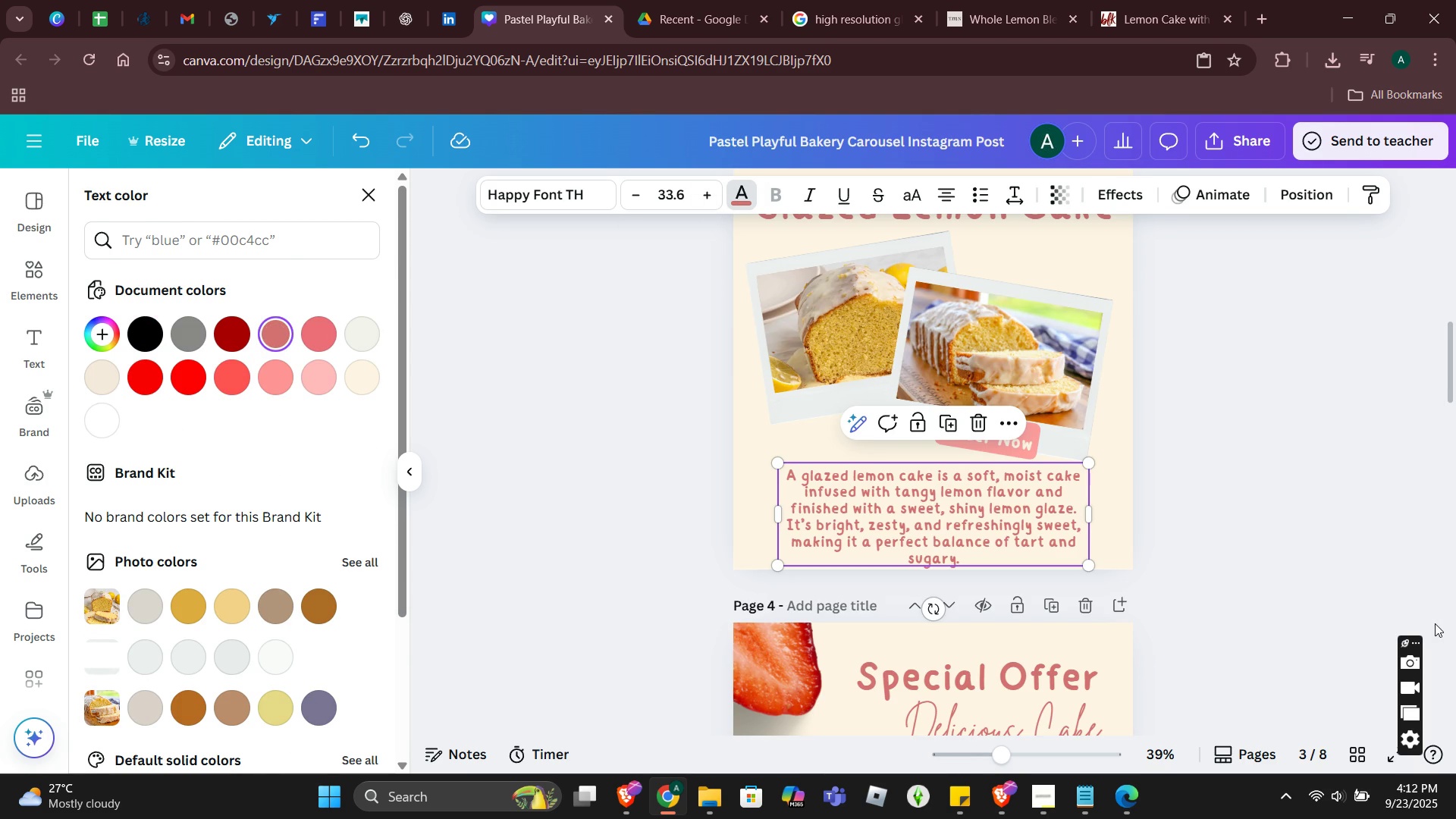 
left_click([1411, 528])
 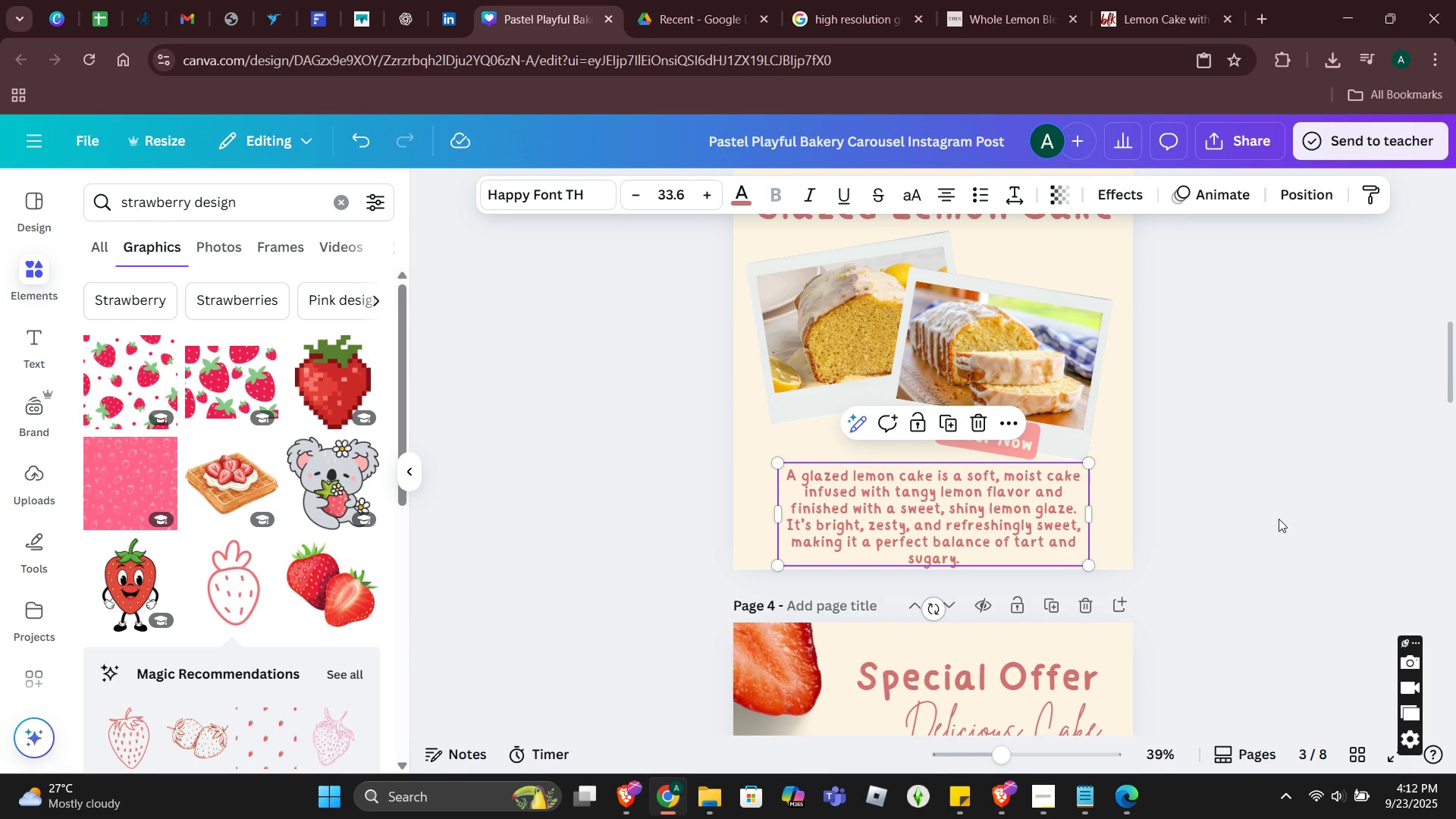 
scroll: coordinate [1260, 557], scroll_direction: none, amount: 0.0
 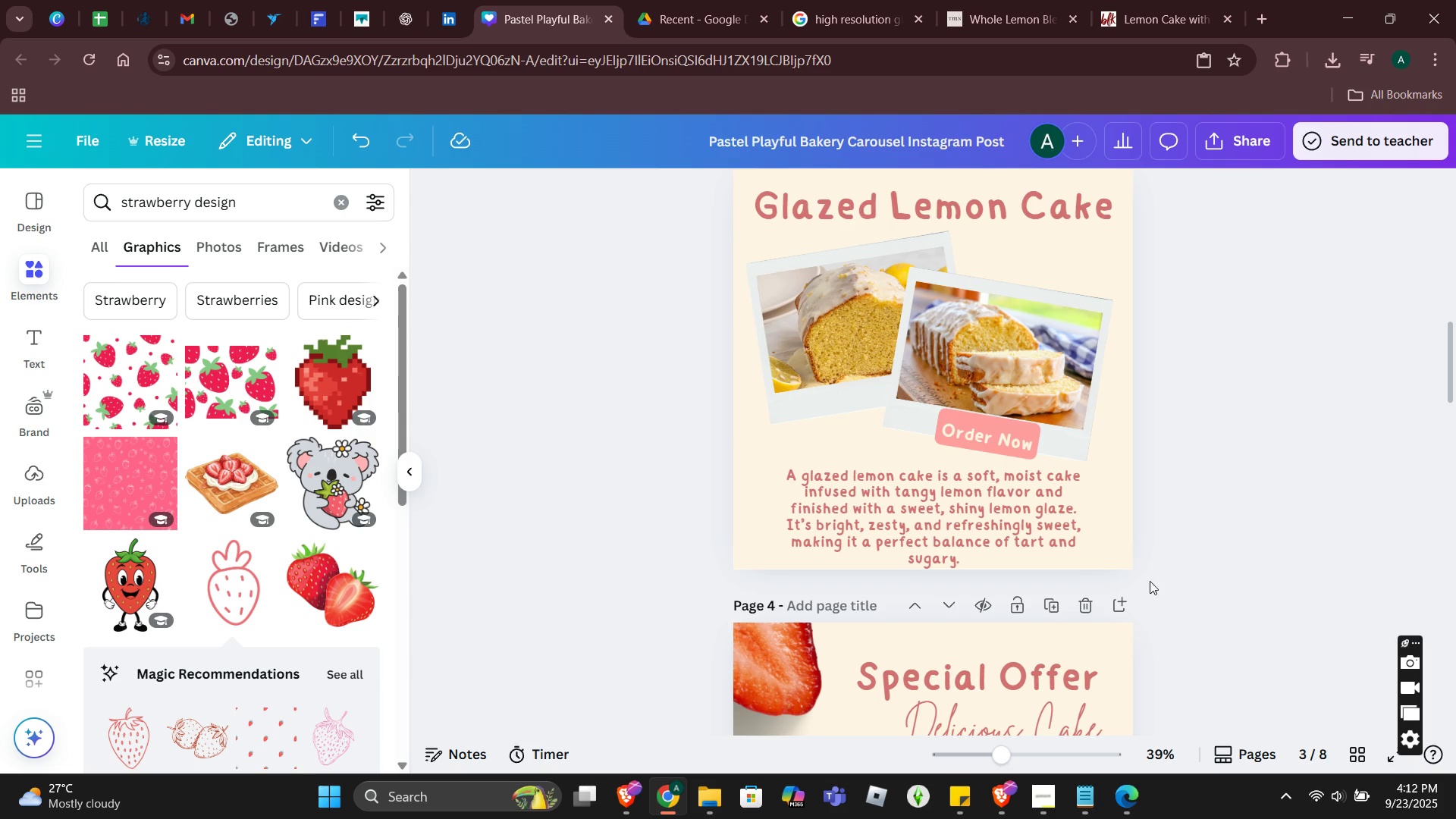 
left_click([1059, 519])
 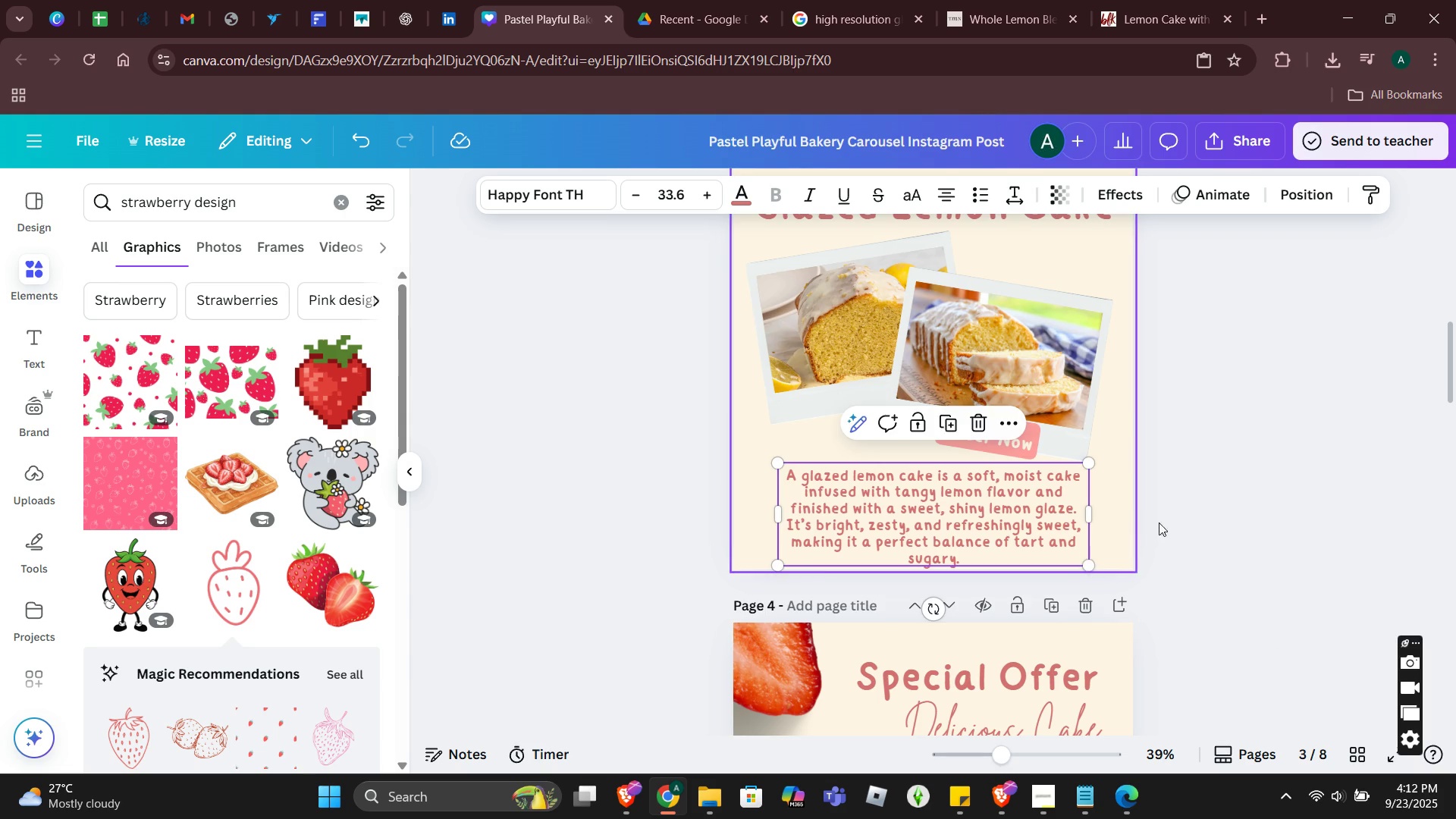 
scroll: coordinate [1063, 463], scroll_direction: up, amount: 5.0
 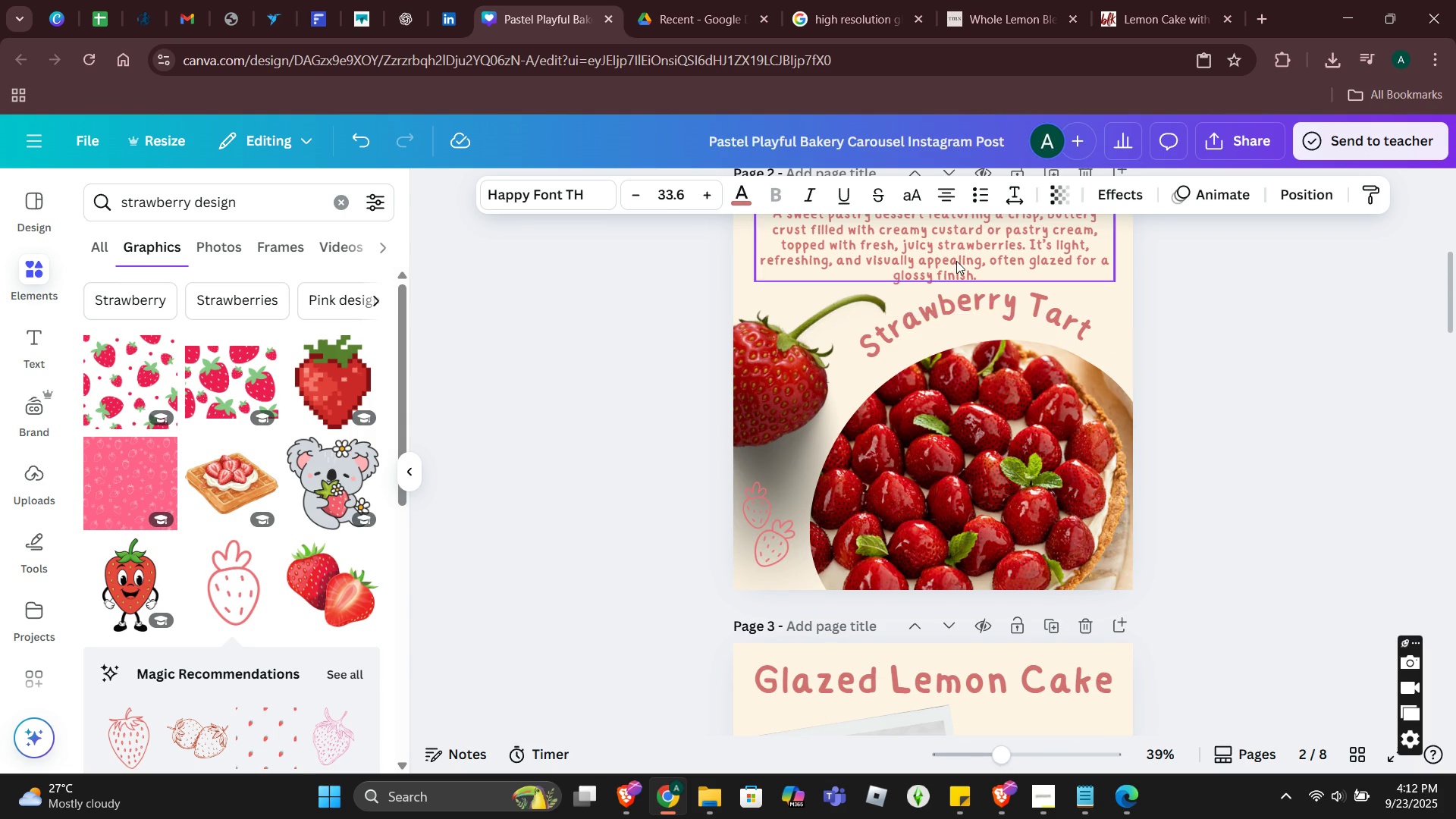 
left_click([956, 261])
 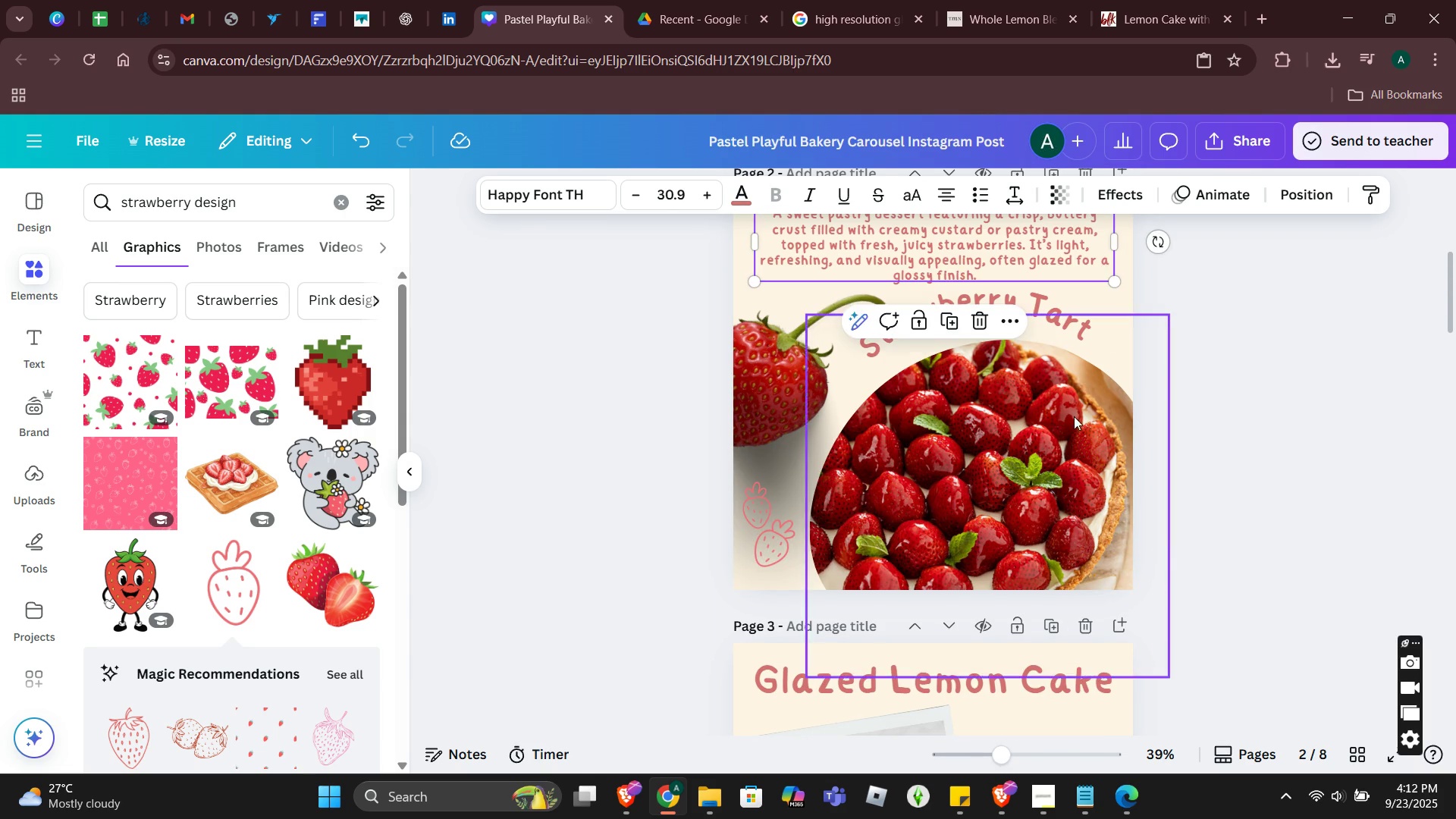 
scroll: coordinate [1147, 567], scroll_direction: down, amount: 4.0
 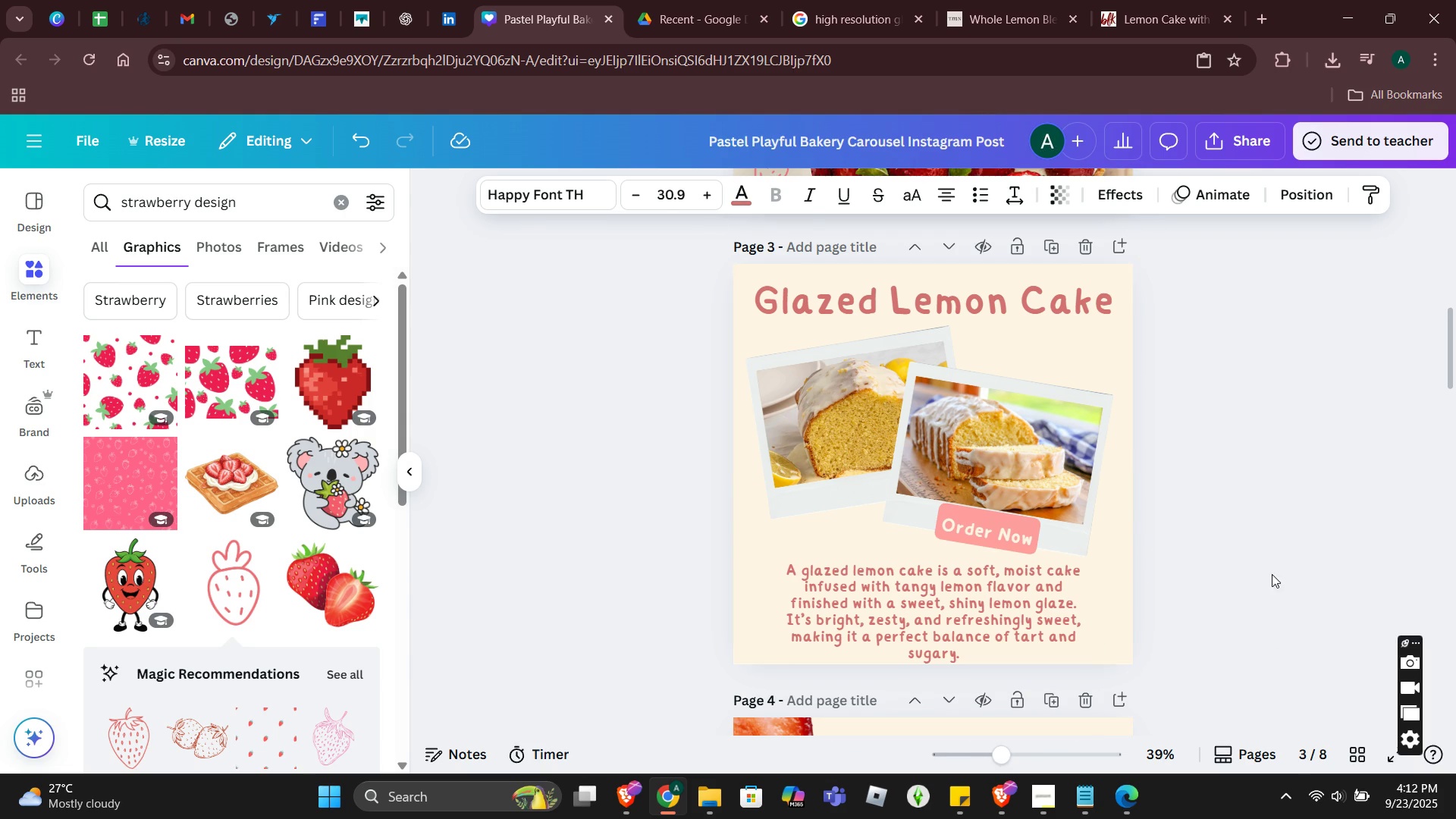 
left_click([1272, 574])
 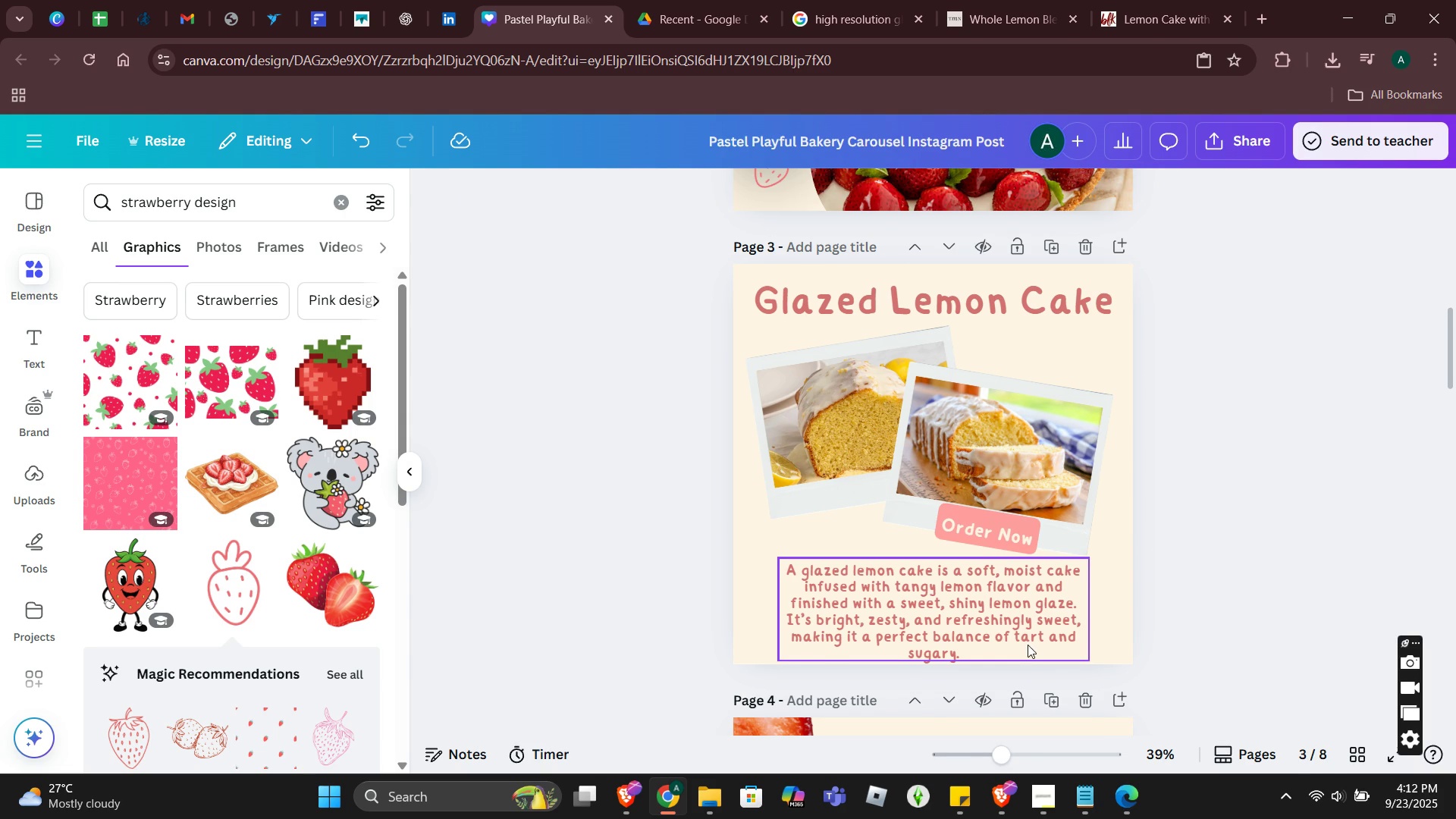 
left_click([1027, 642])